 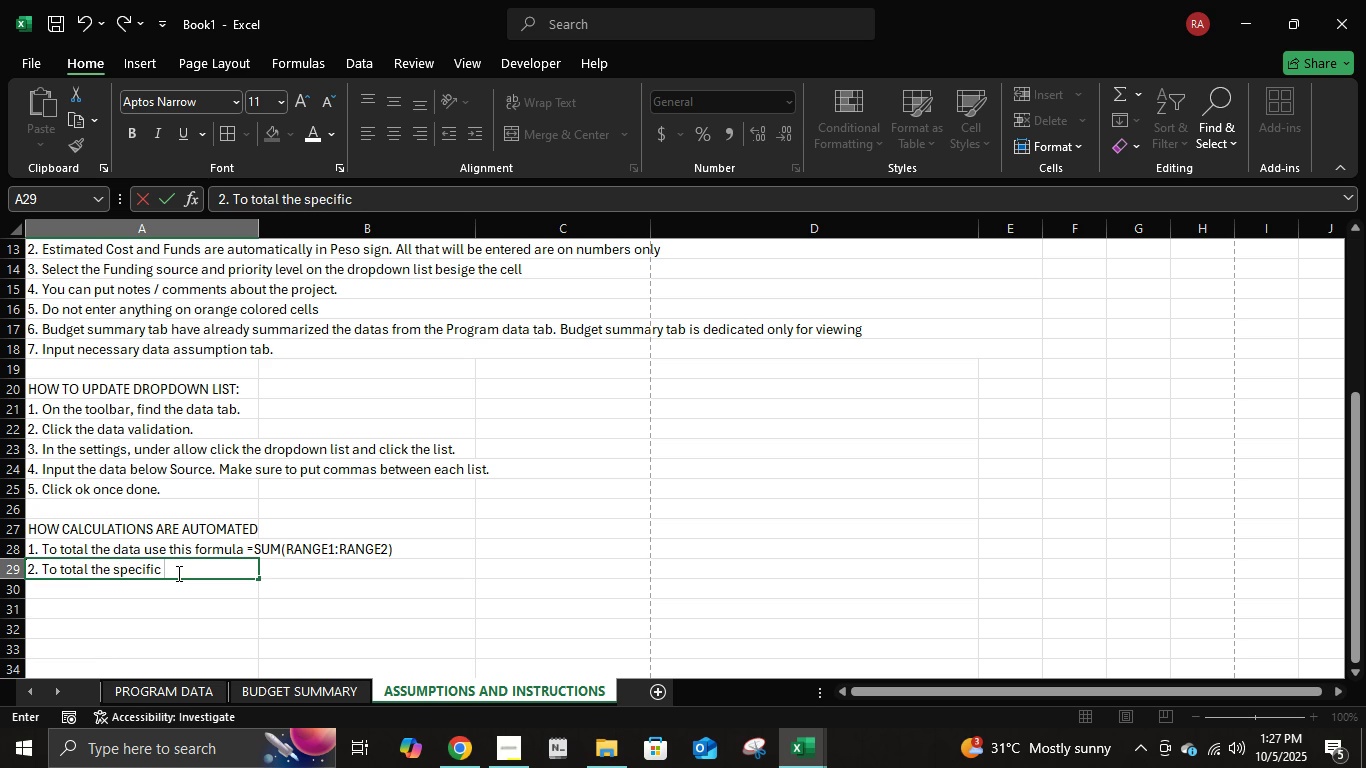 
type(data)
key(Tab)
 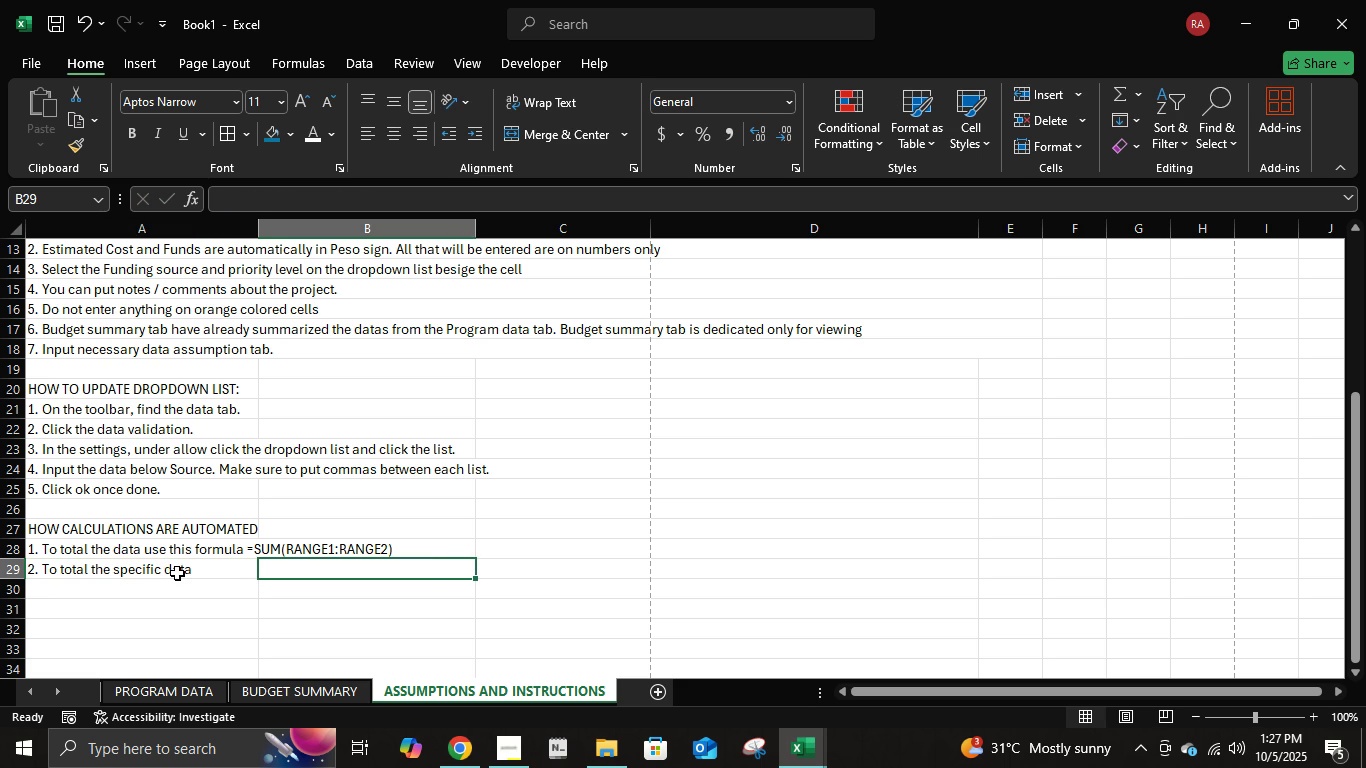 
key(ArrowLeft)
 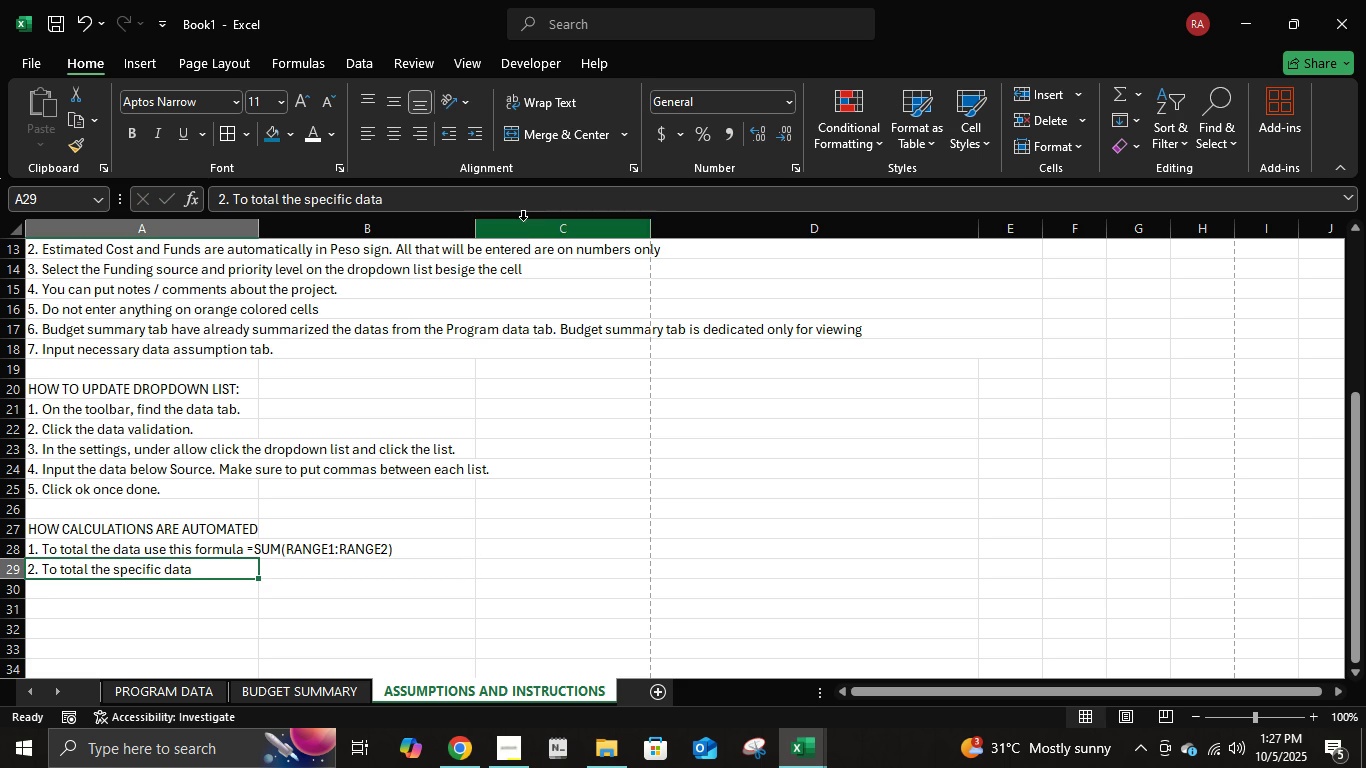 
left_click([523, 204])
 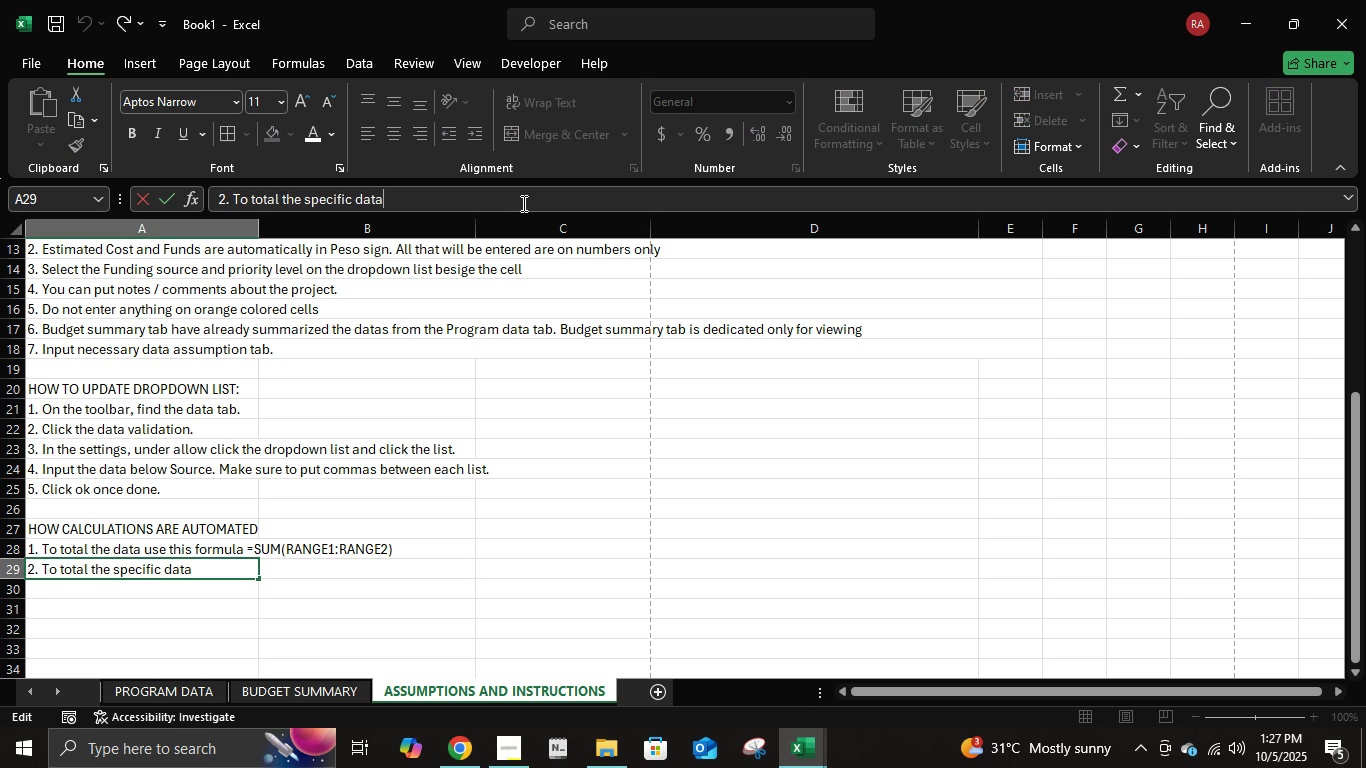 
type( with )
key(Backspace)
key(Backspace)
key(Backspace)
key(Backspace)
key(Backspace)
key(Backspace)
type( if )
 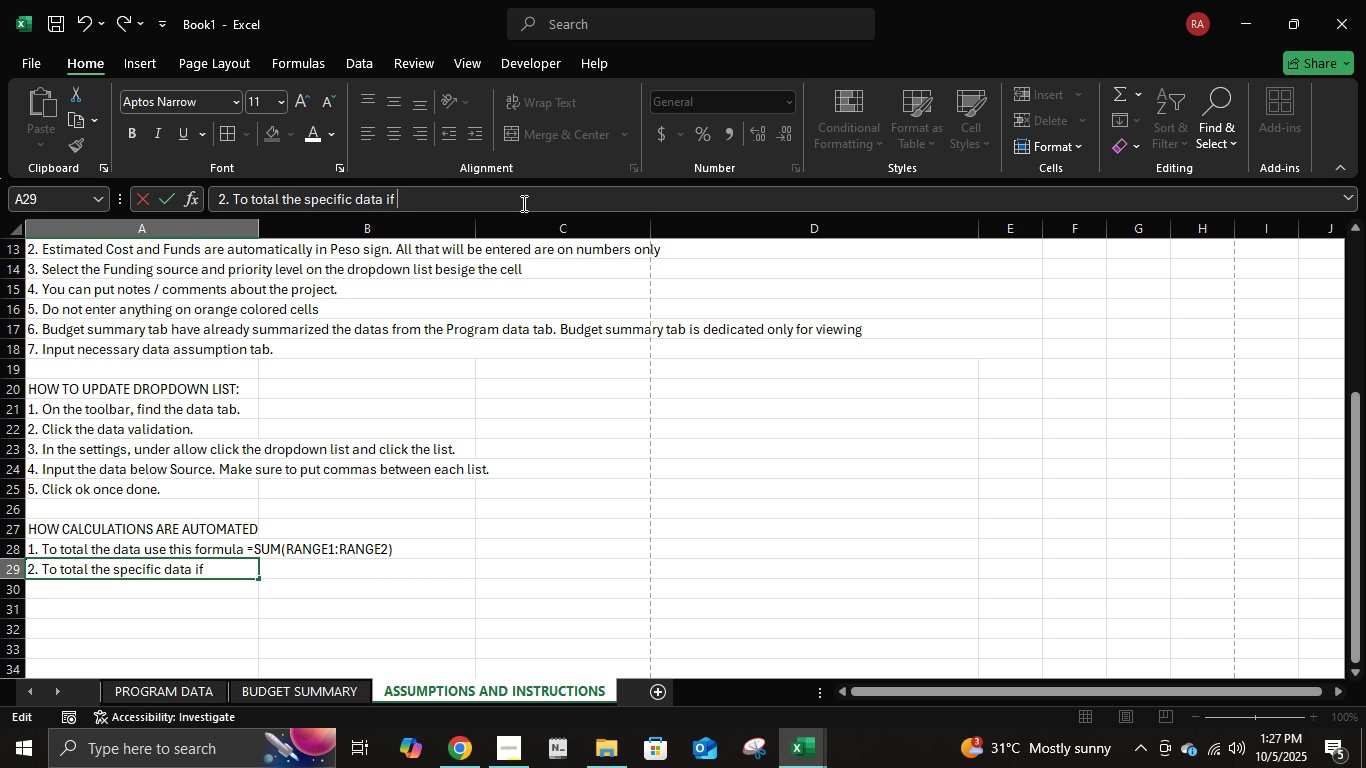 
wait(22.85)
 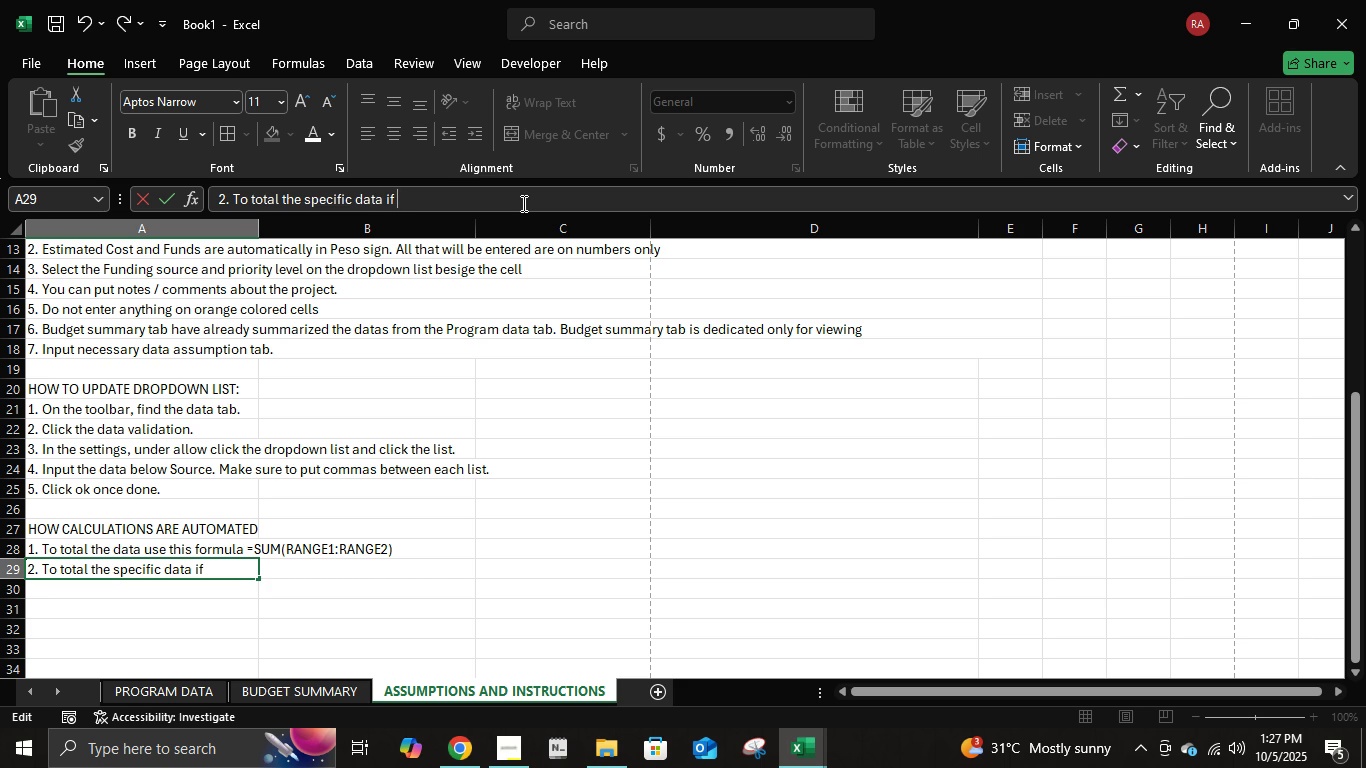 
key(Backspace)
 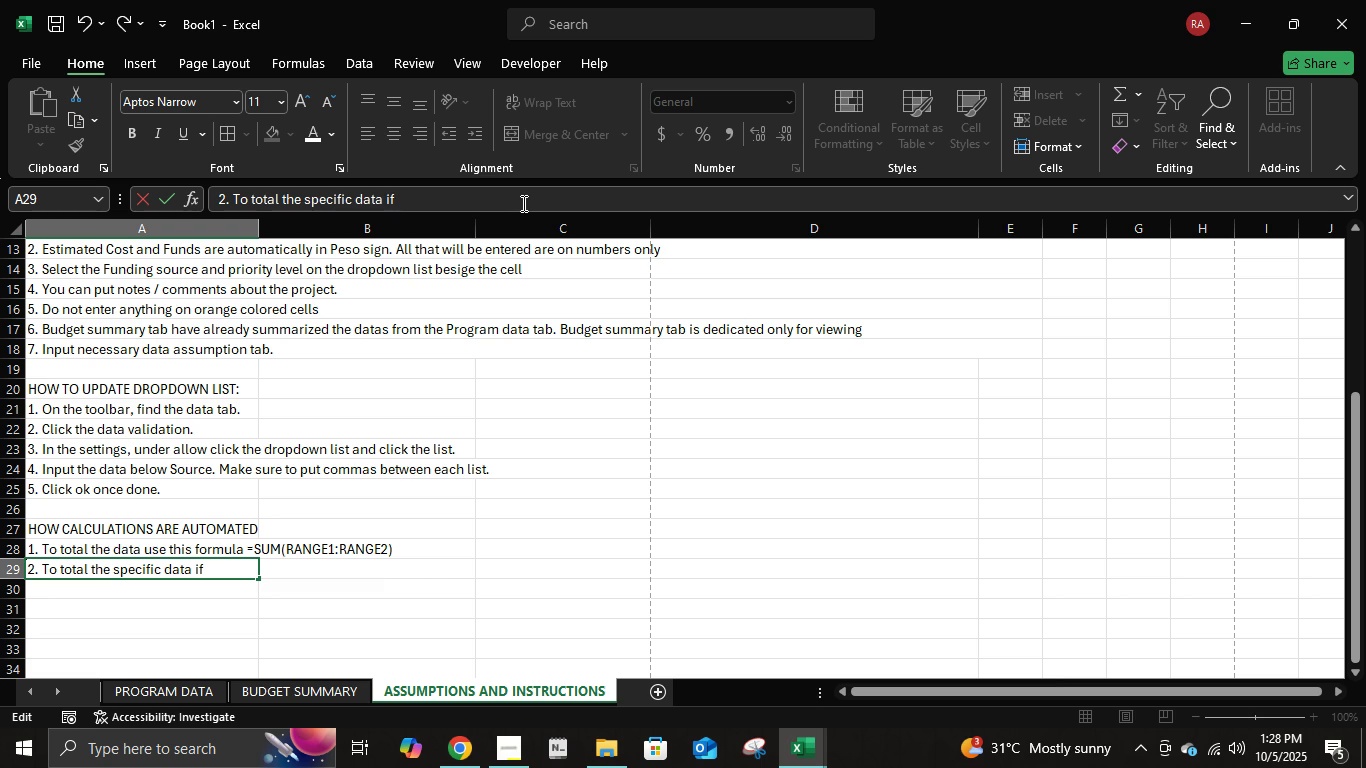 
key(Backspace)
 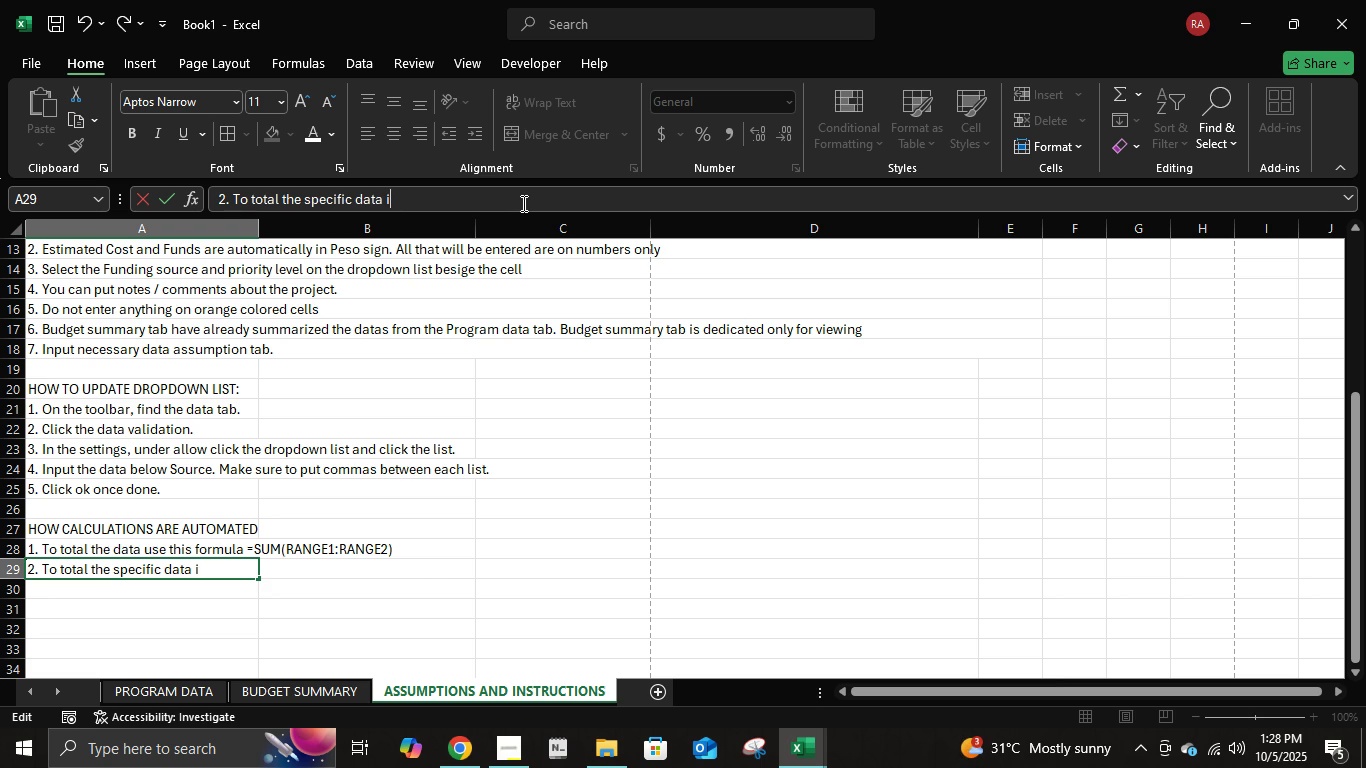 
key(Backspace)
 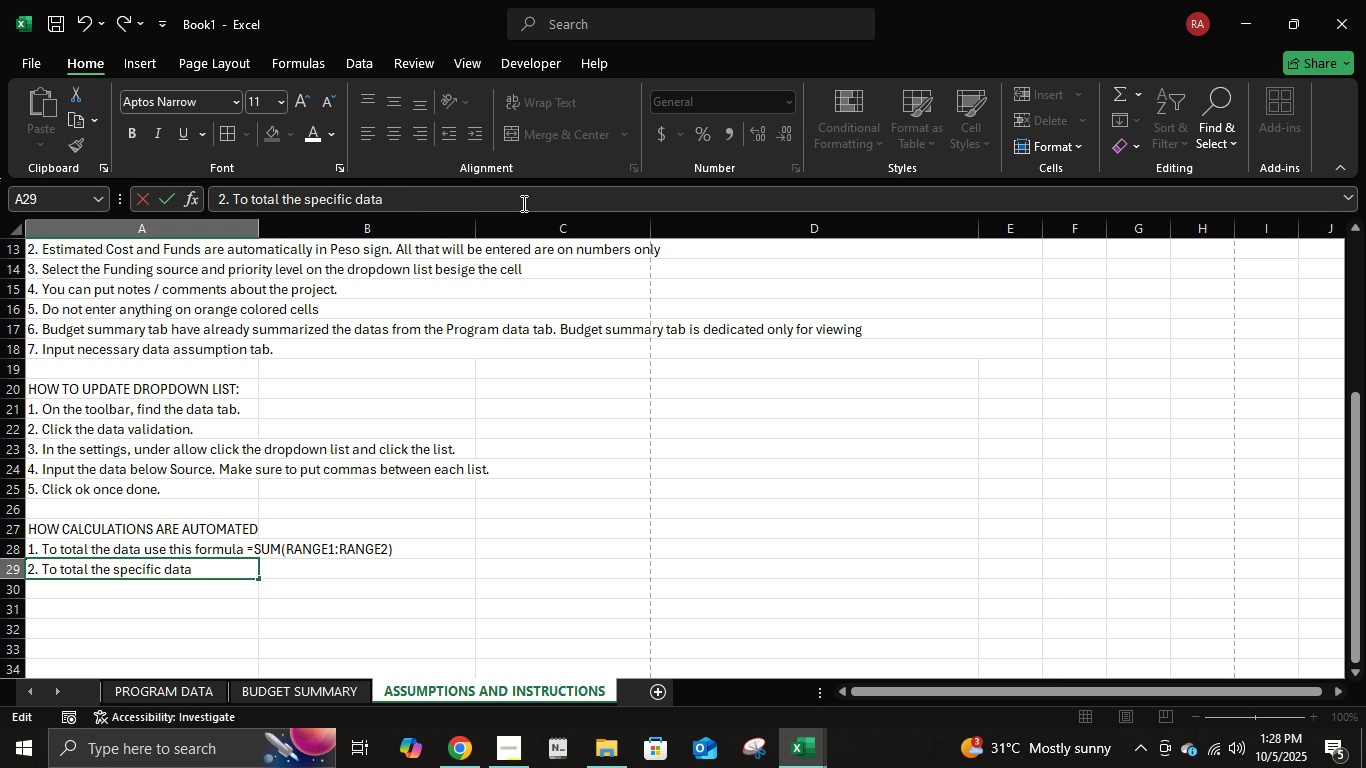 
key(F)
 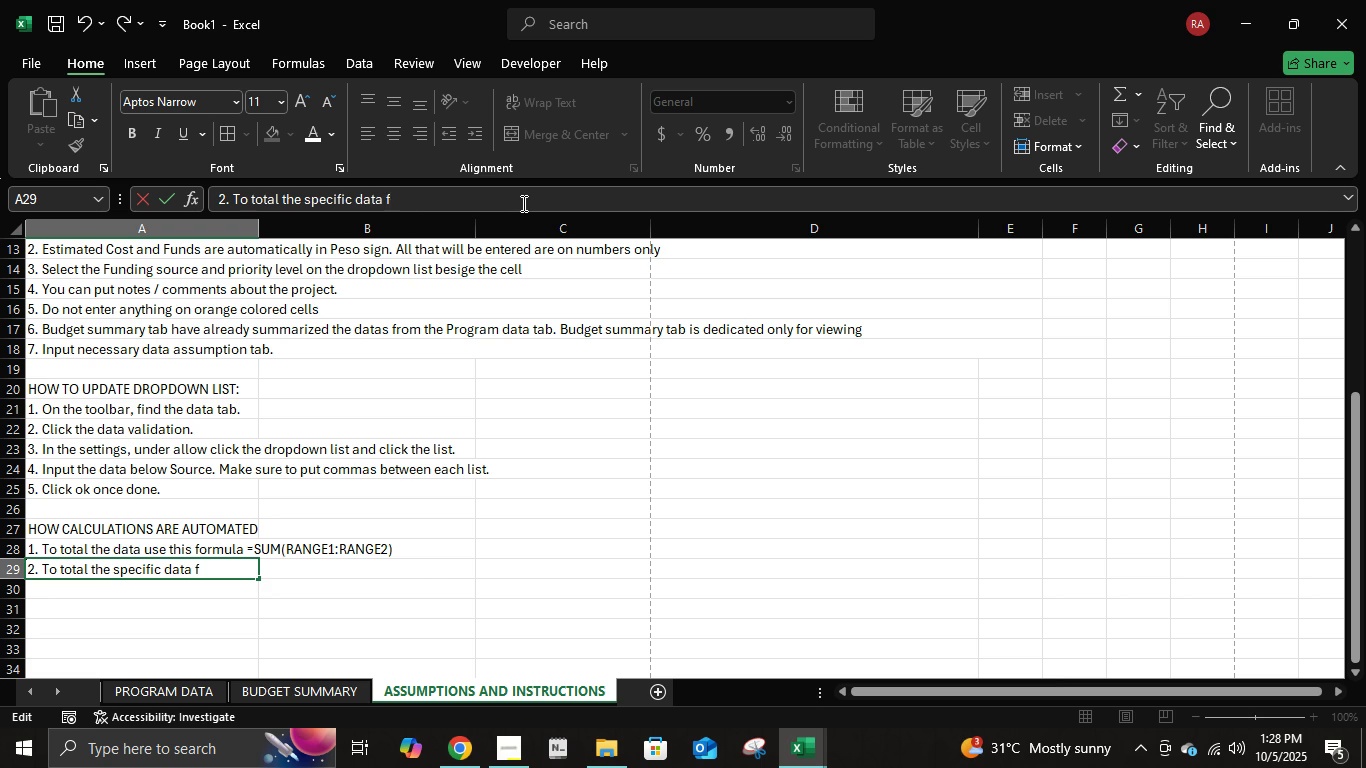 
key(Backspace)
 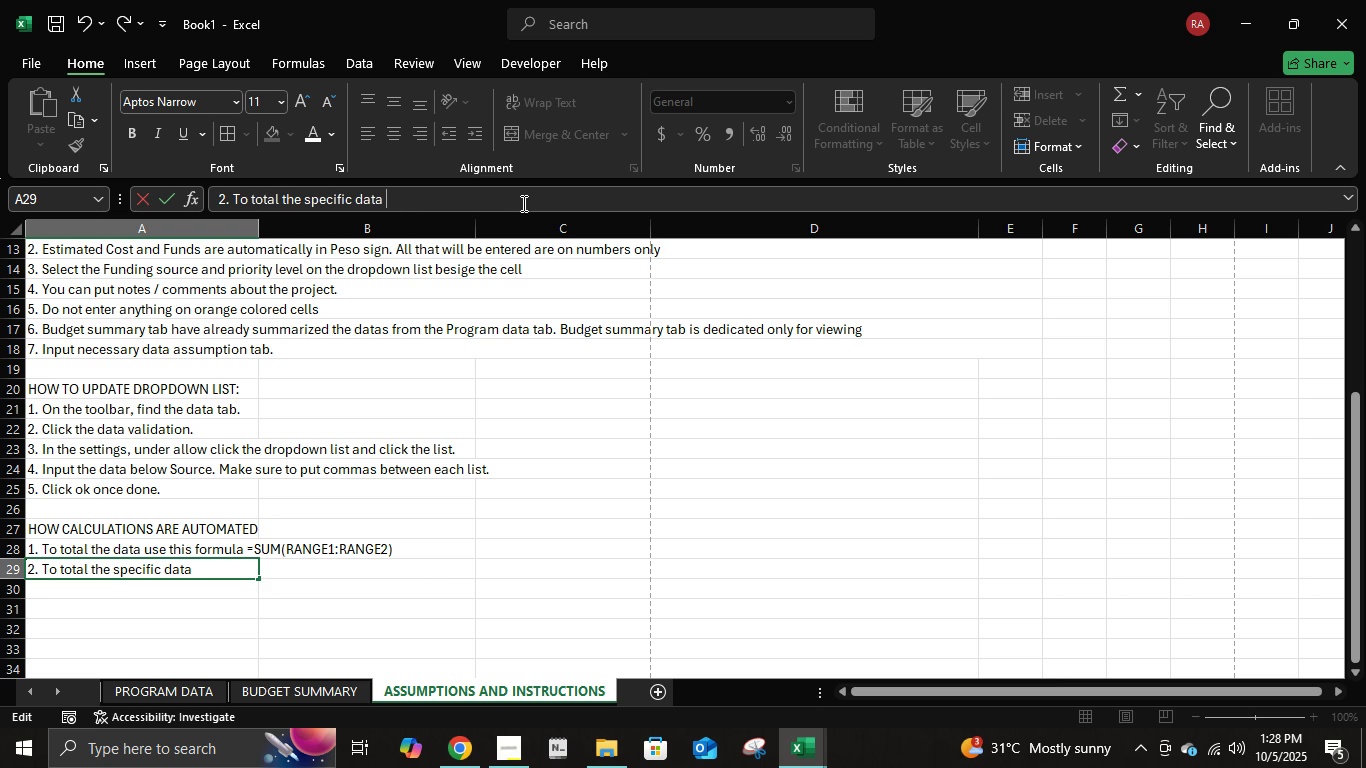 
wait(8.9)
 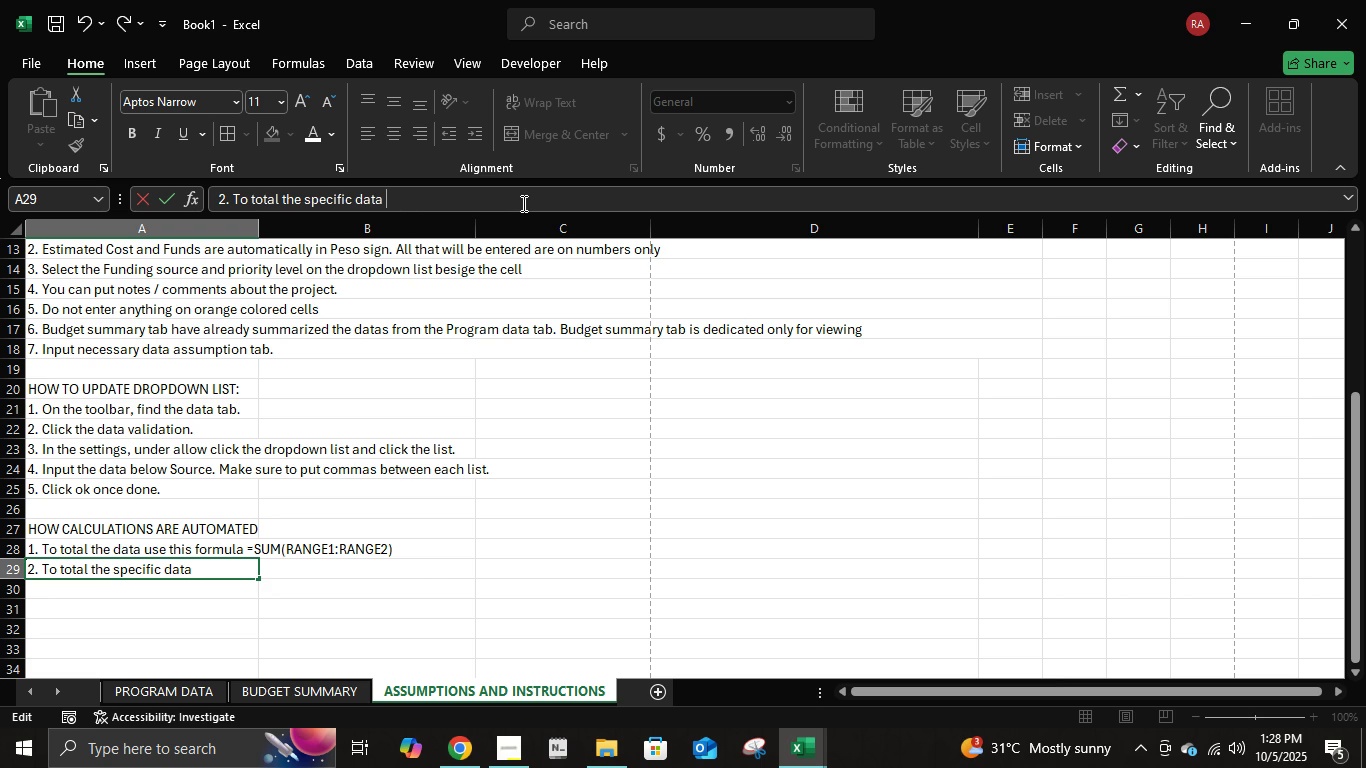 
type( )
key(Backspace)
type(with prepf)
key(Backspace)
key(Backspace)
type(ffered label =)
key(Backspace)
type(use this formula = sumif)
key(Backspace)
key(Backspace)
key(Backspace)
key(Backspace)
key(Backspace)
key(Backspace)
key(Backspace)
type(=SUMIFS(RANGE)
 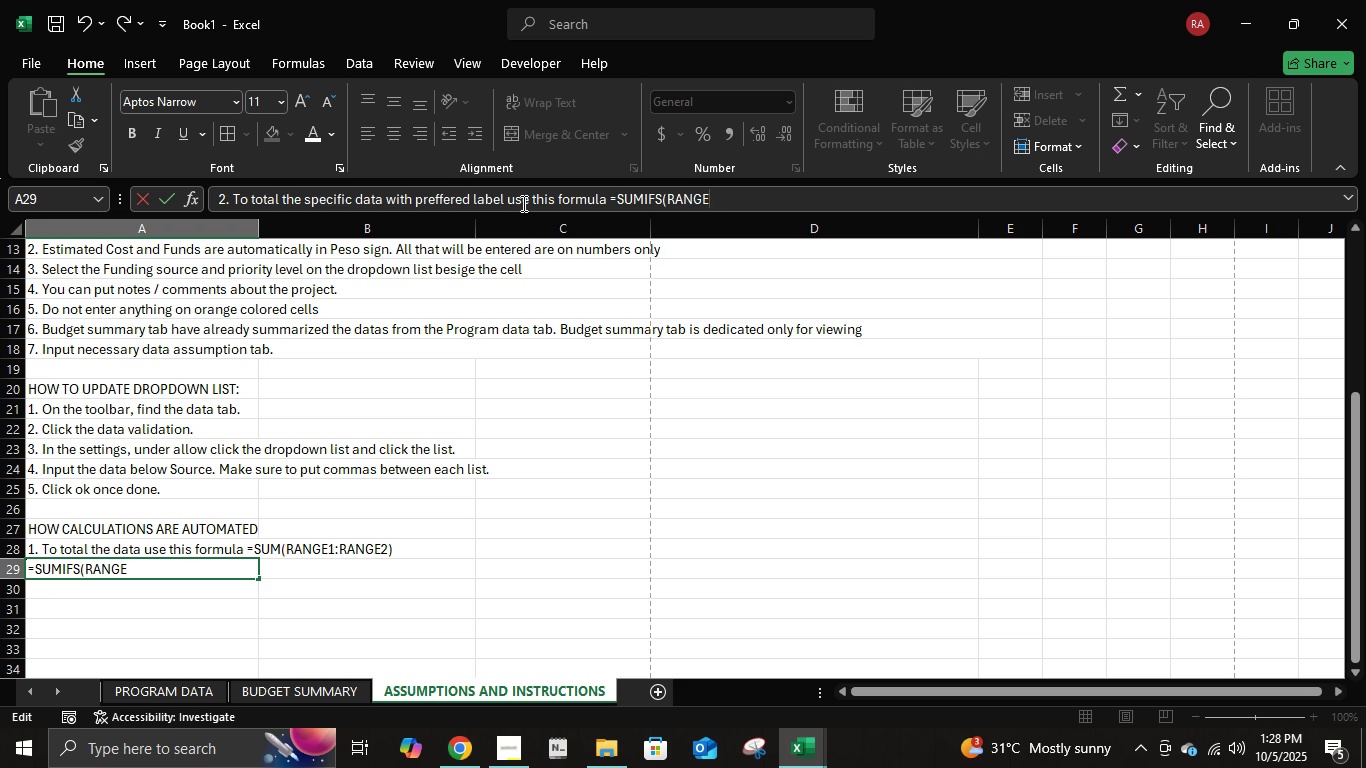 
wait(5.24)
 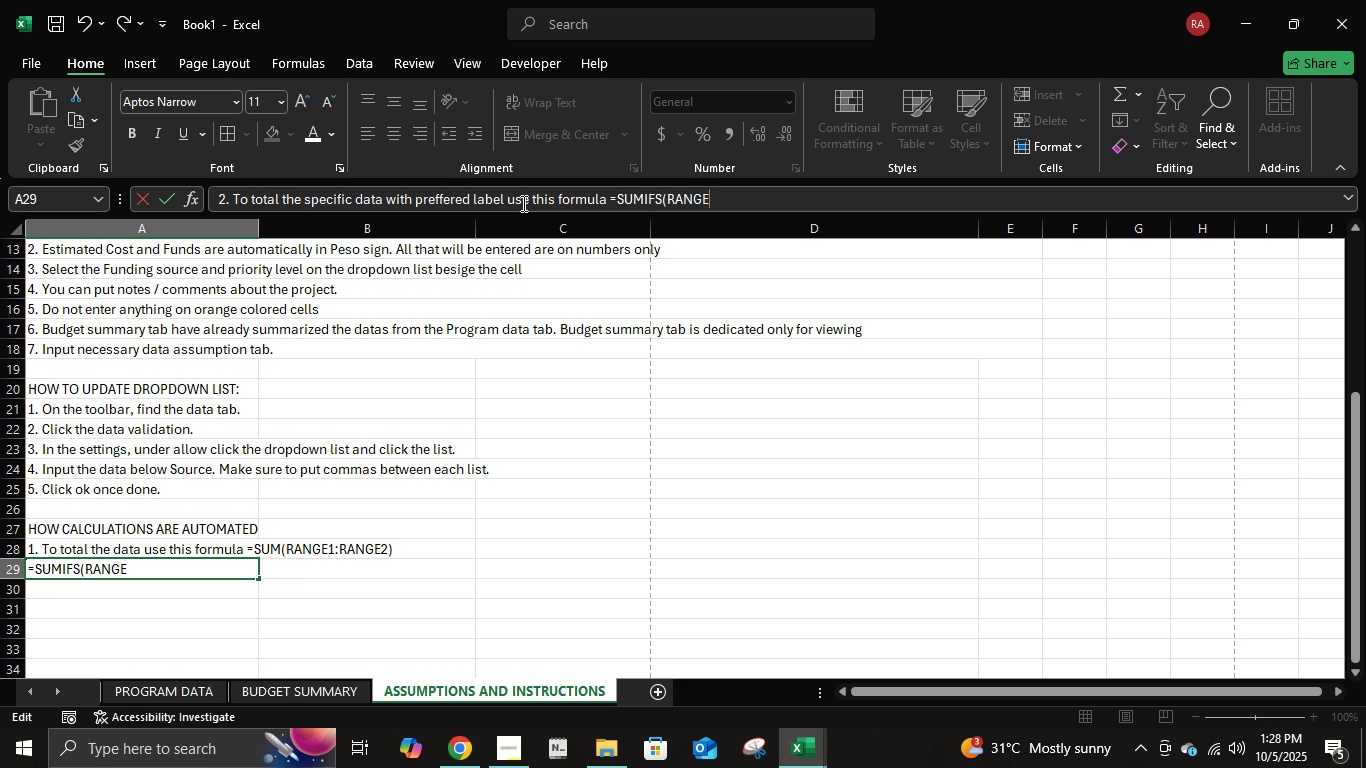 
type(1:RANGE)
key(Backspace)
type([F12])
key(Backspace)
key(Backspace)
key(Escape)